 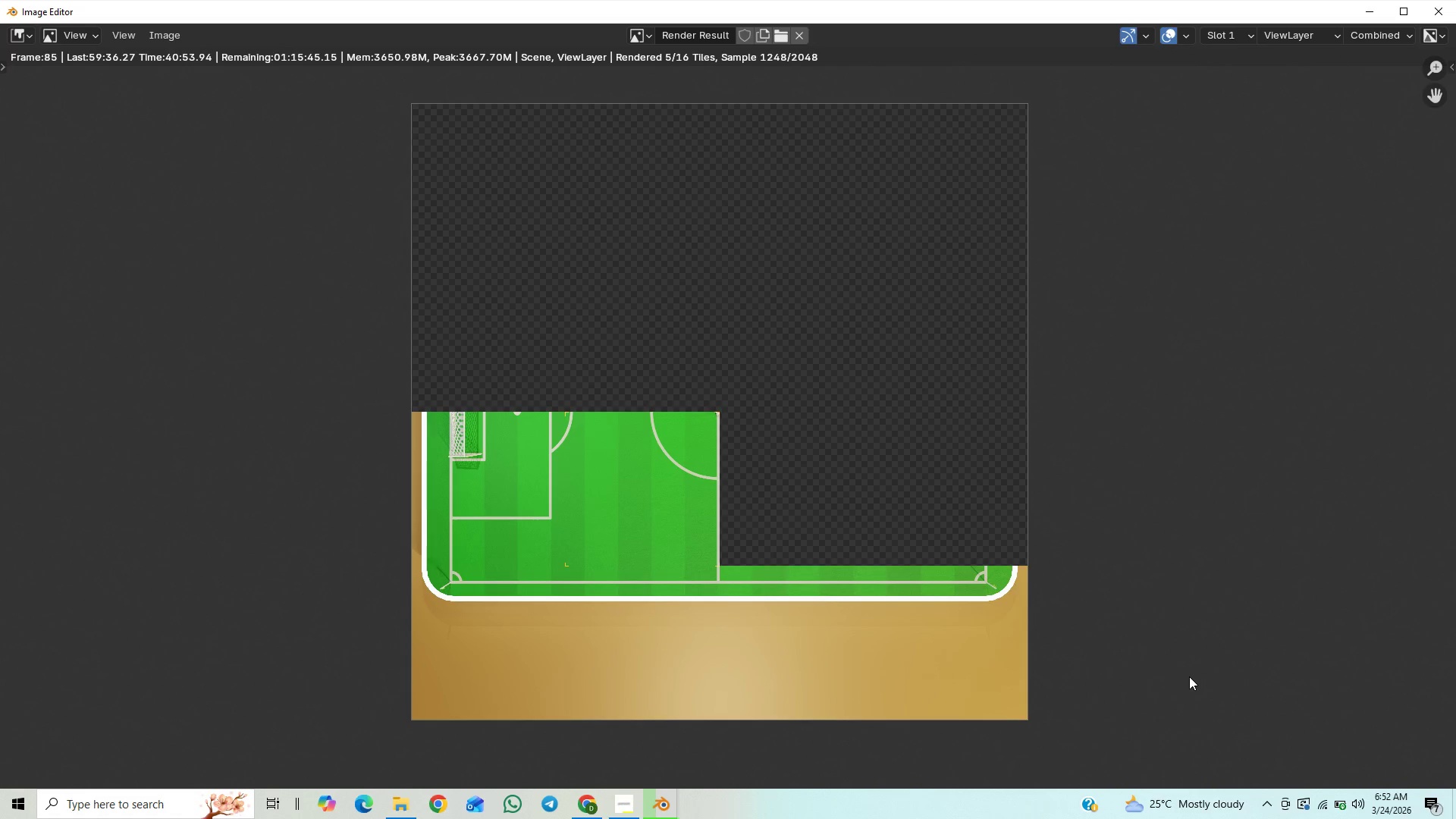 
scroll: coordinate [1236, 618], scroll_direction: up, amount: 2.0
 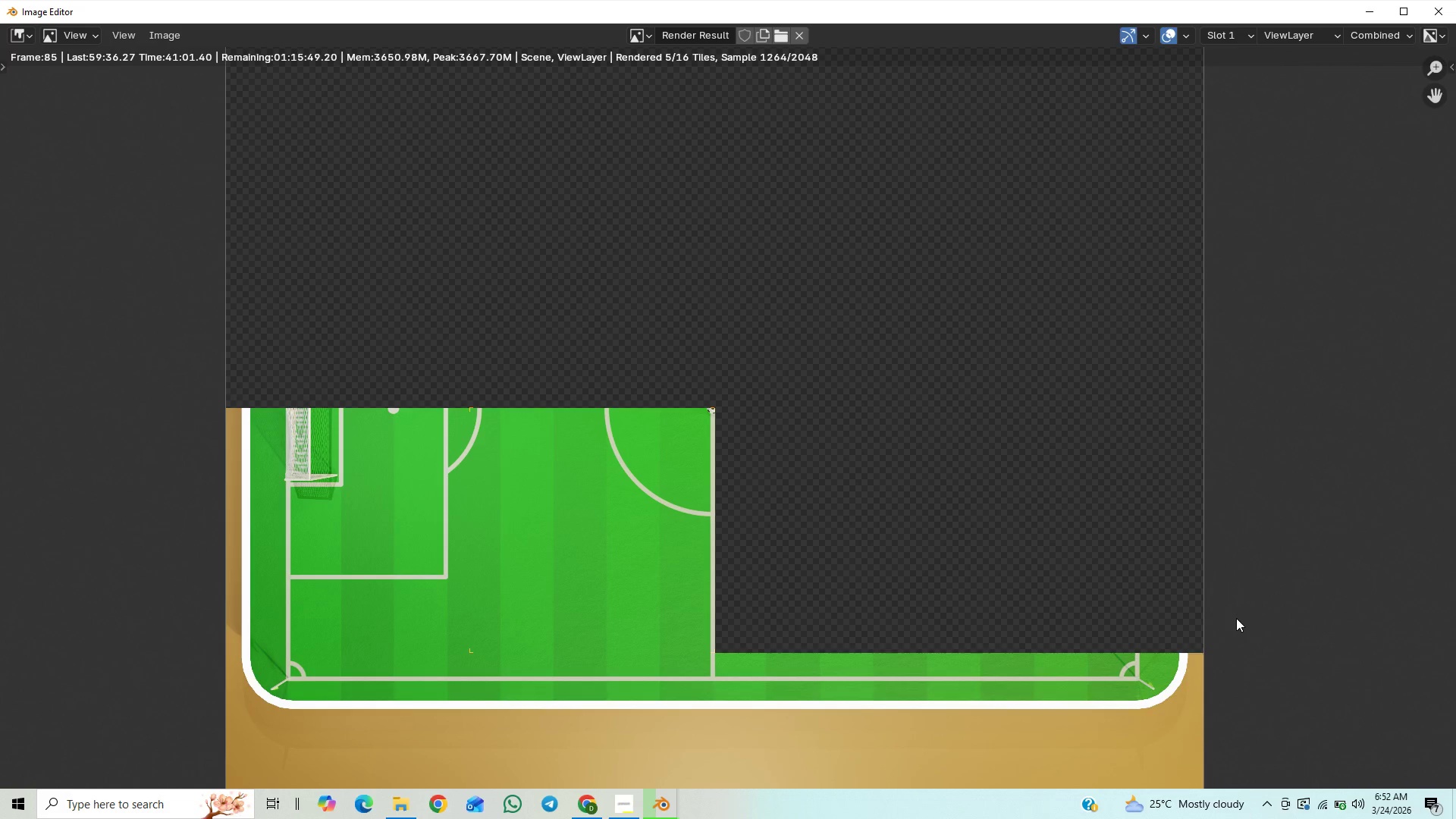 
scroll: coordinate [1236, 618], scroll_direction: down, amount: 1.0
 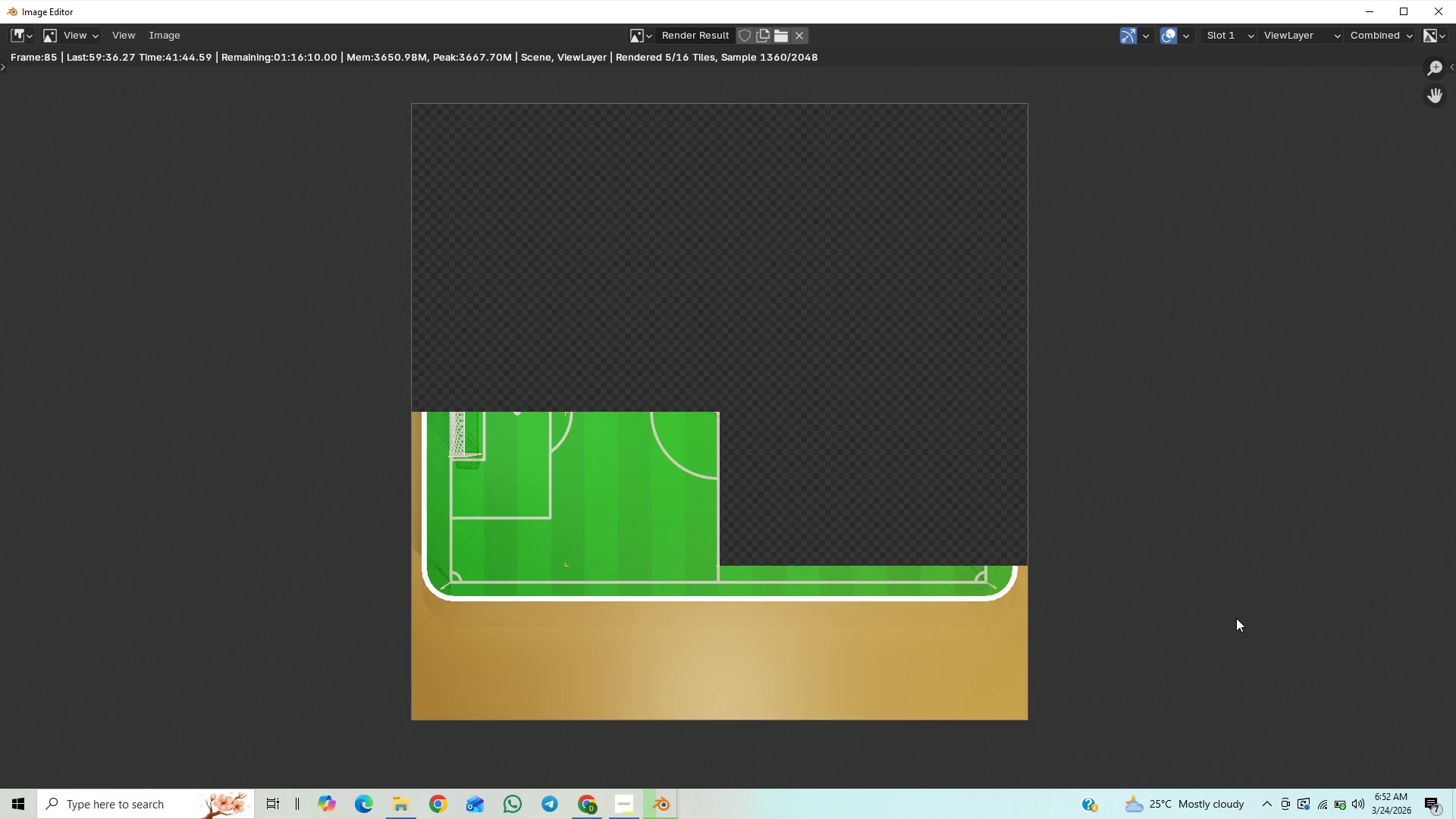 
wait(47.26)
 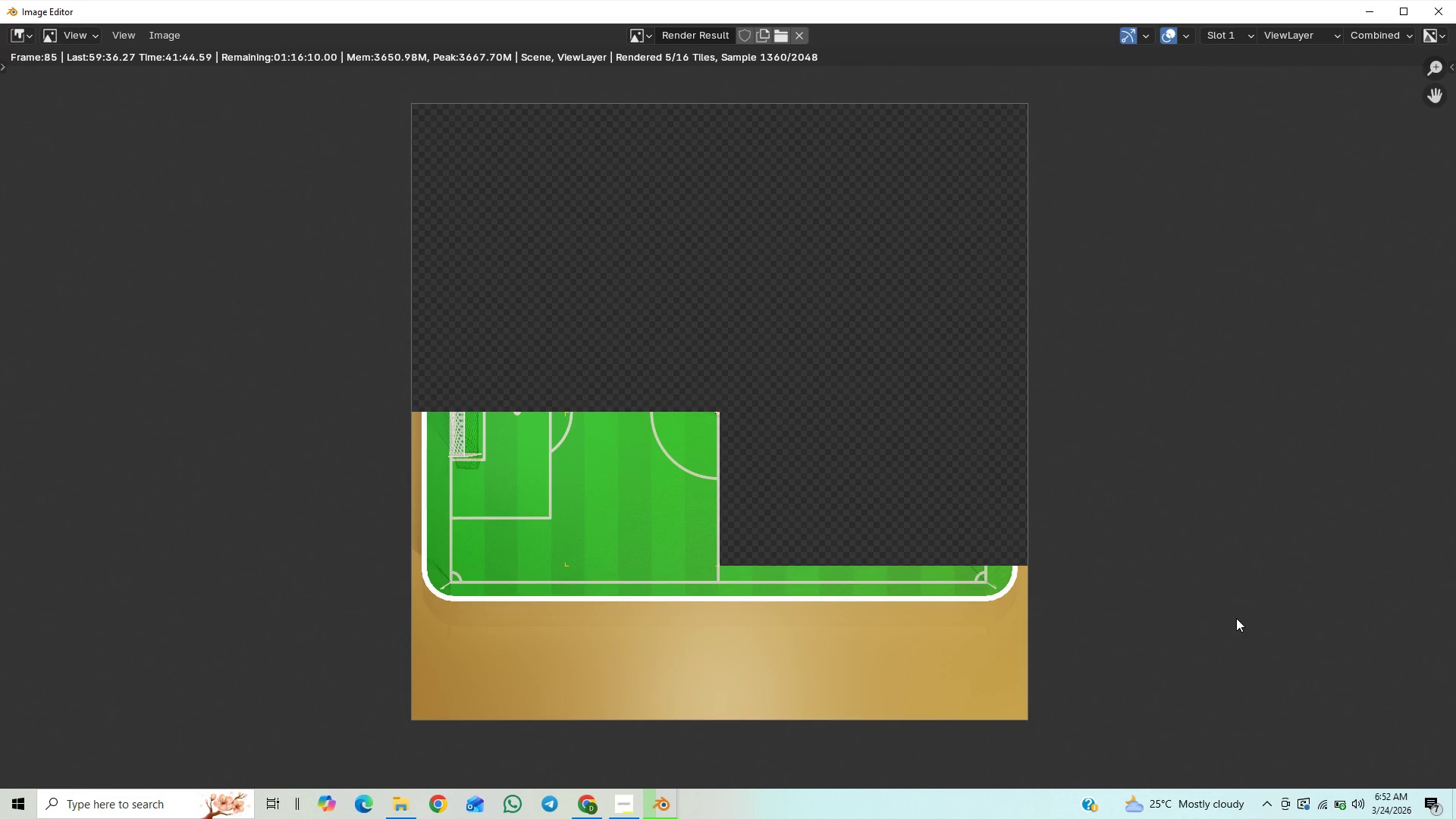 
mouse_move([1326, 779])
 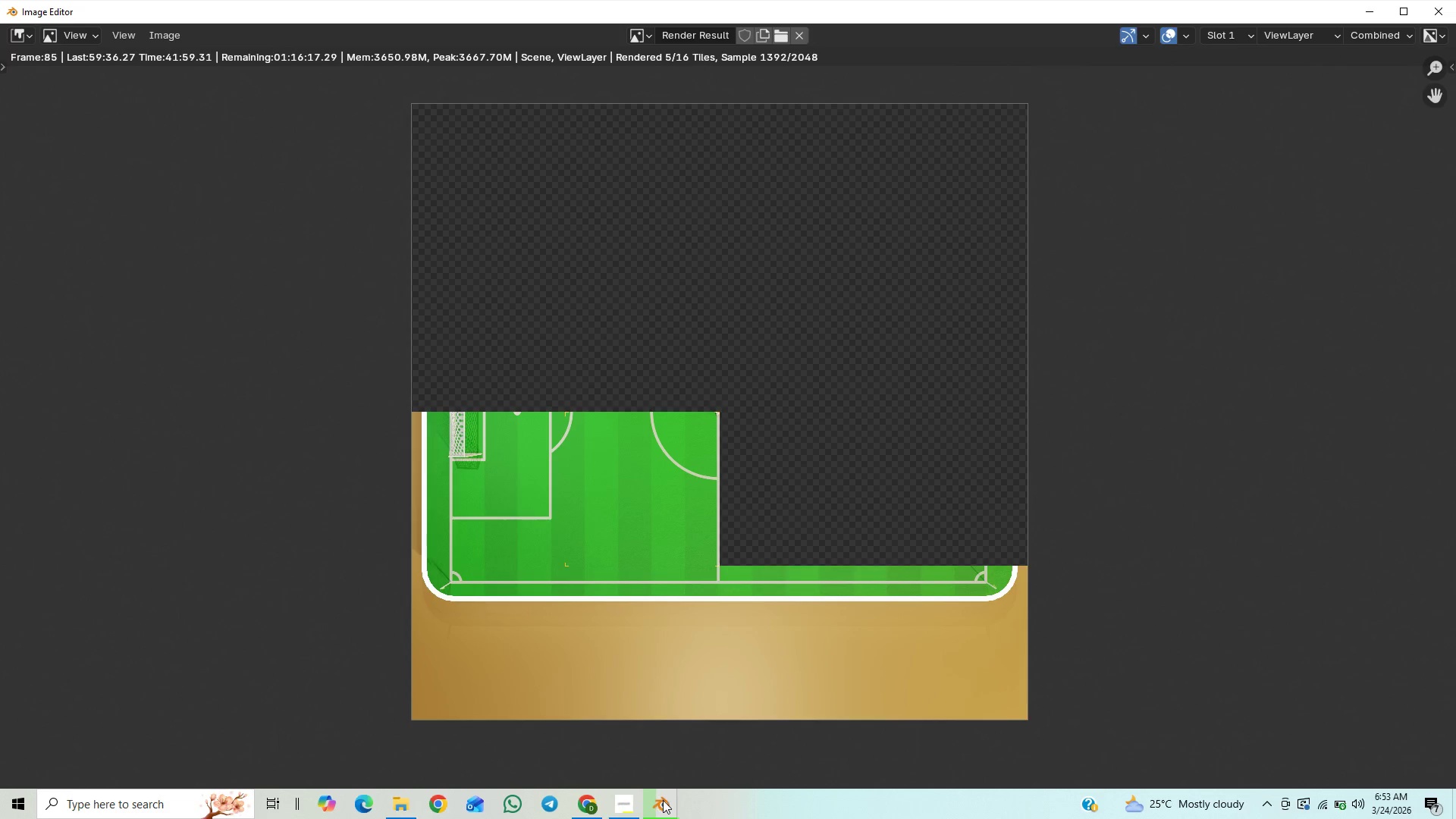 
wait(5.73)
 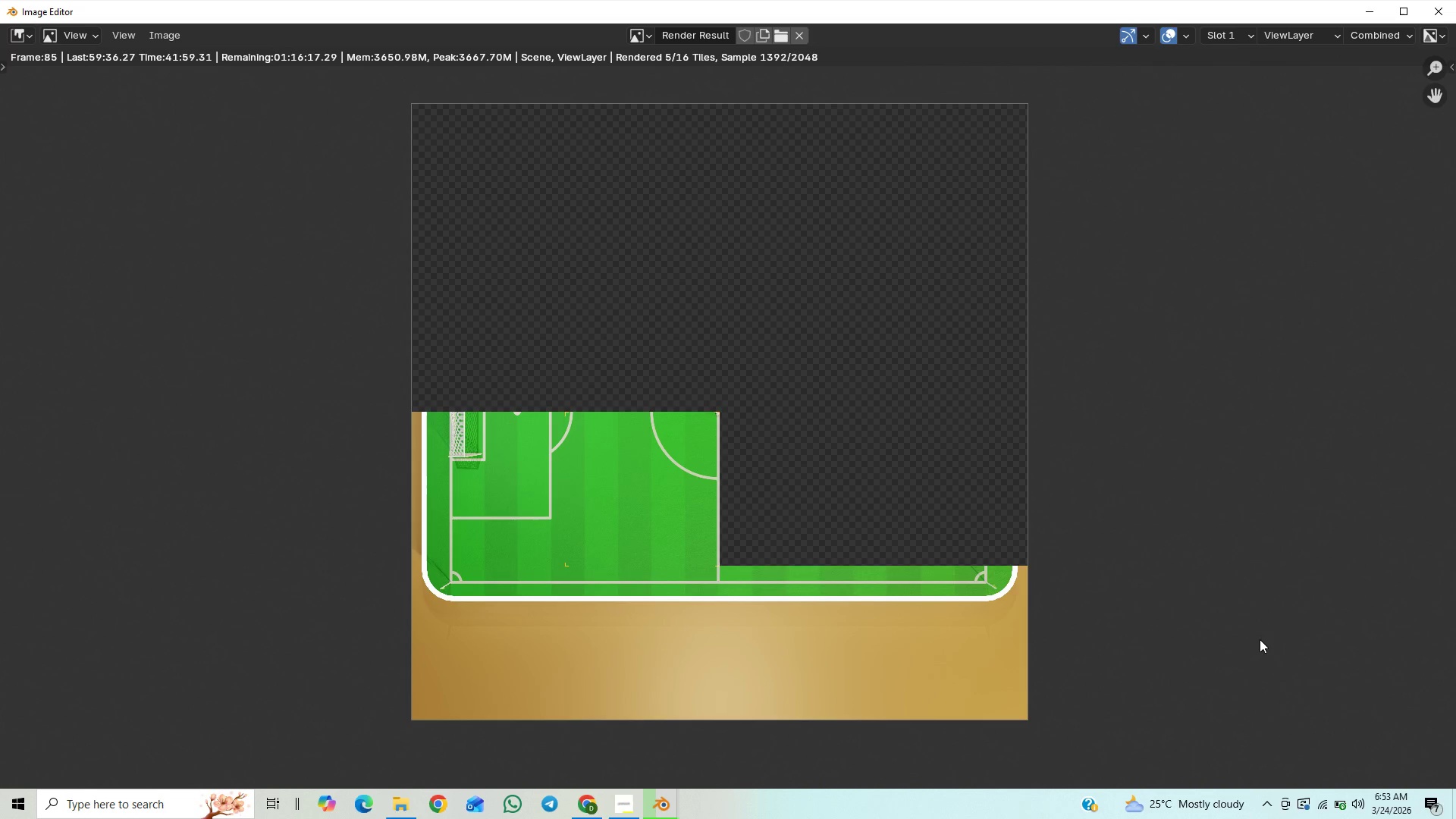 
left_click([605, 753])
 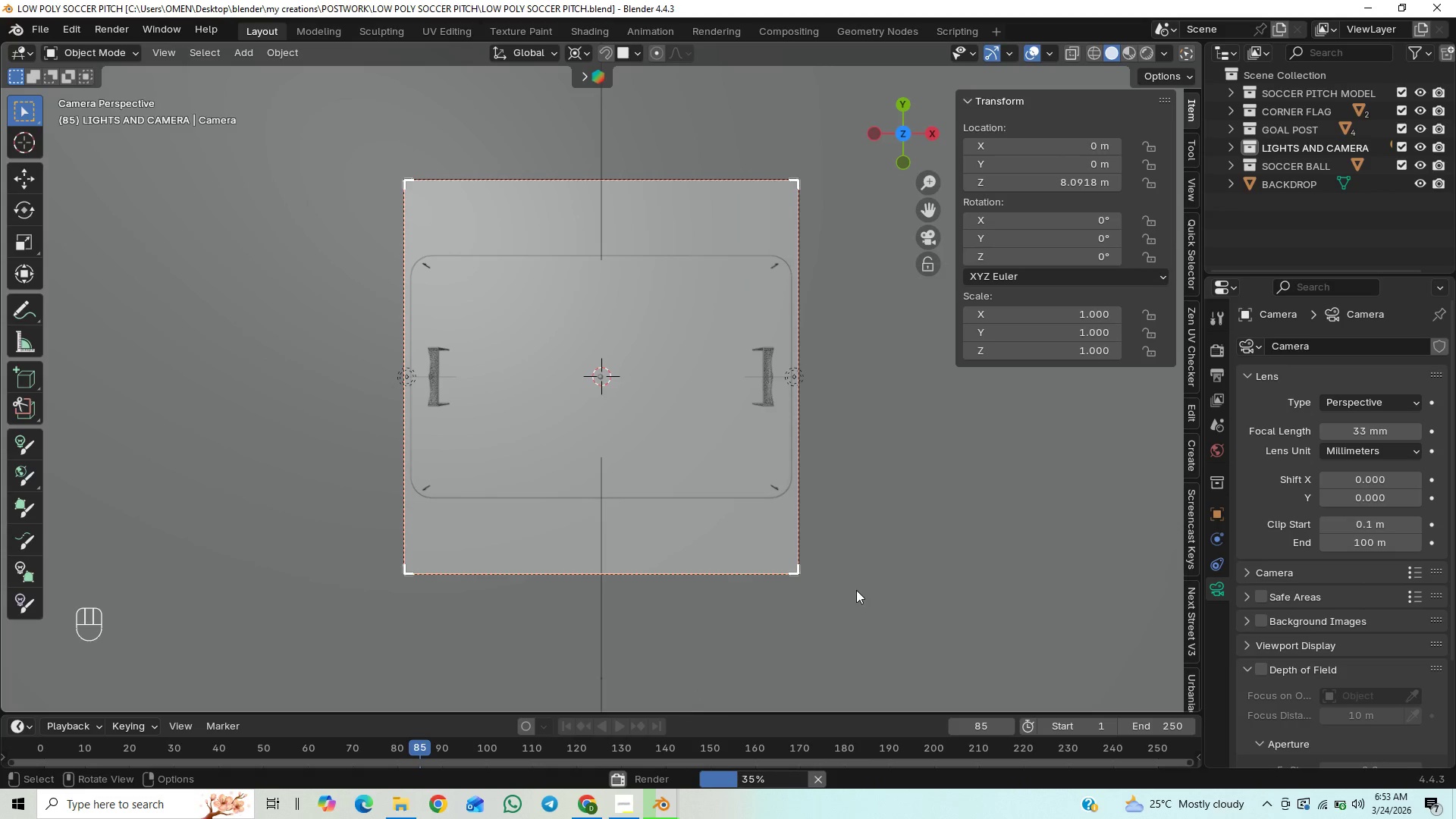 
key(Control+S)
 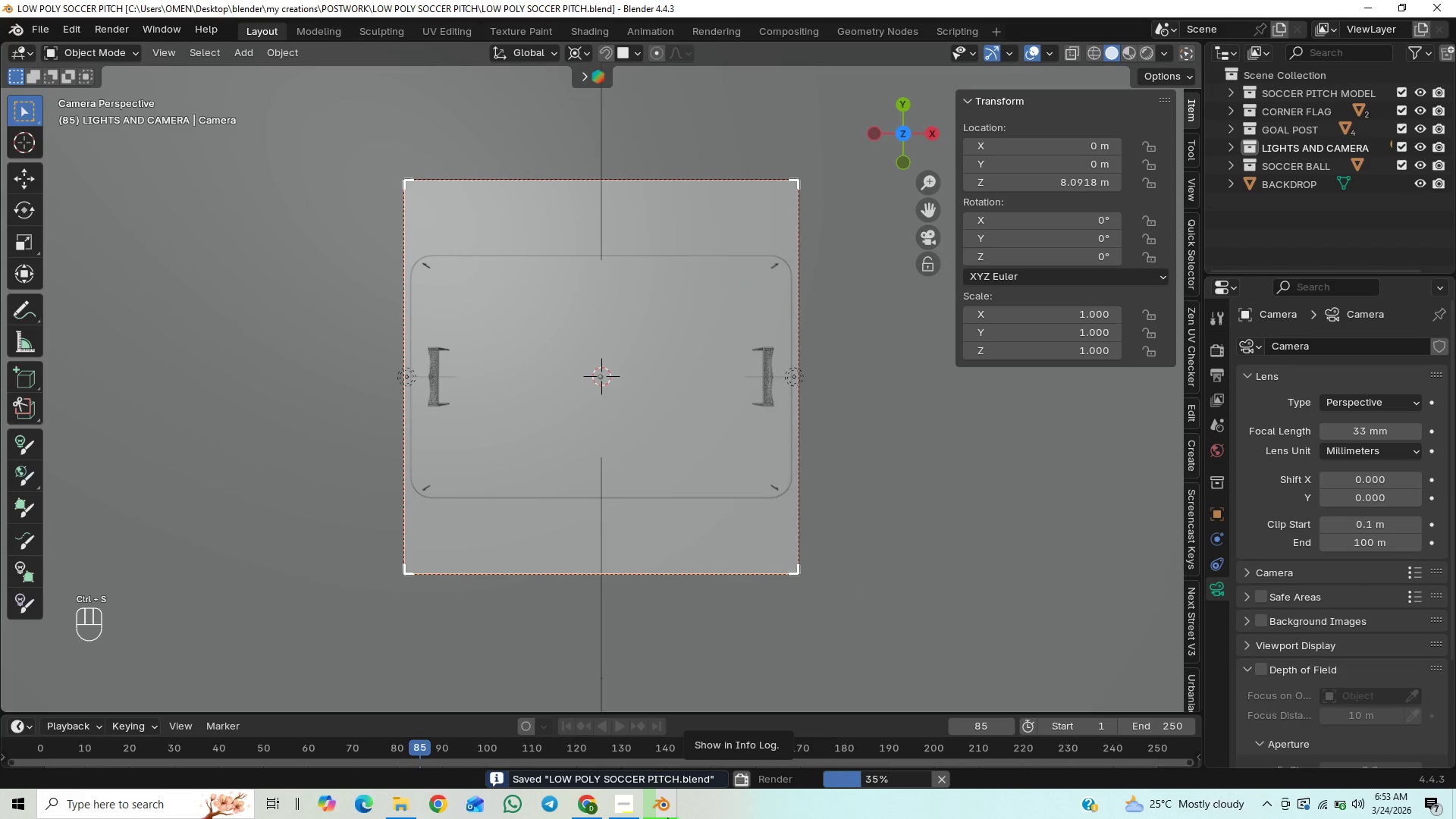 
left_click([723, 752])
 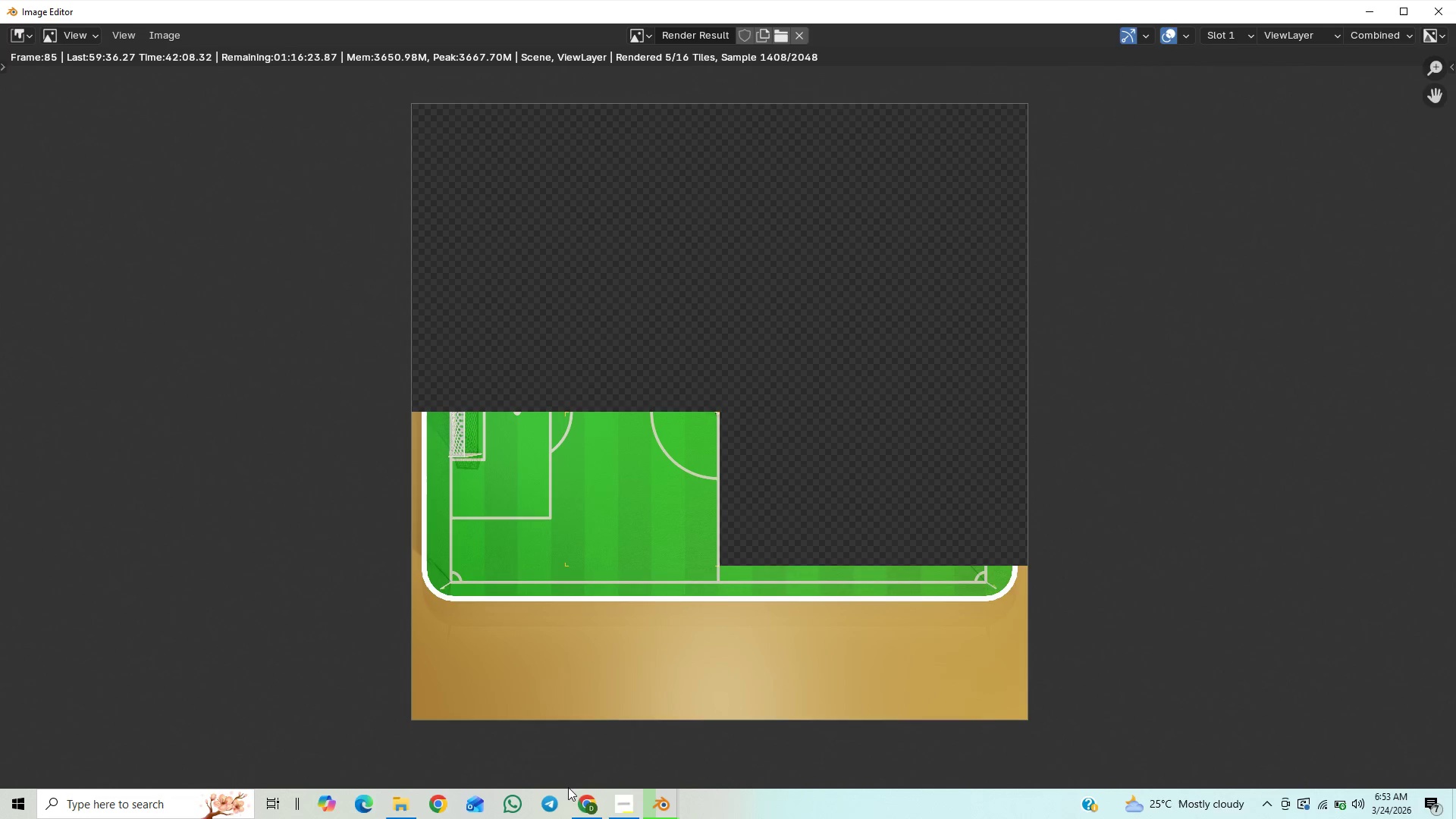 
left_click([623, 811])